 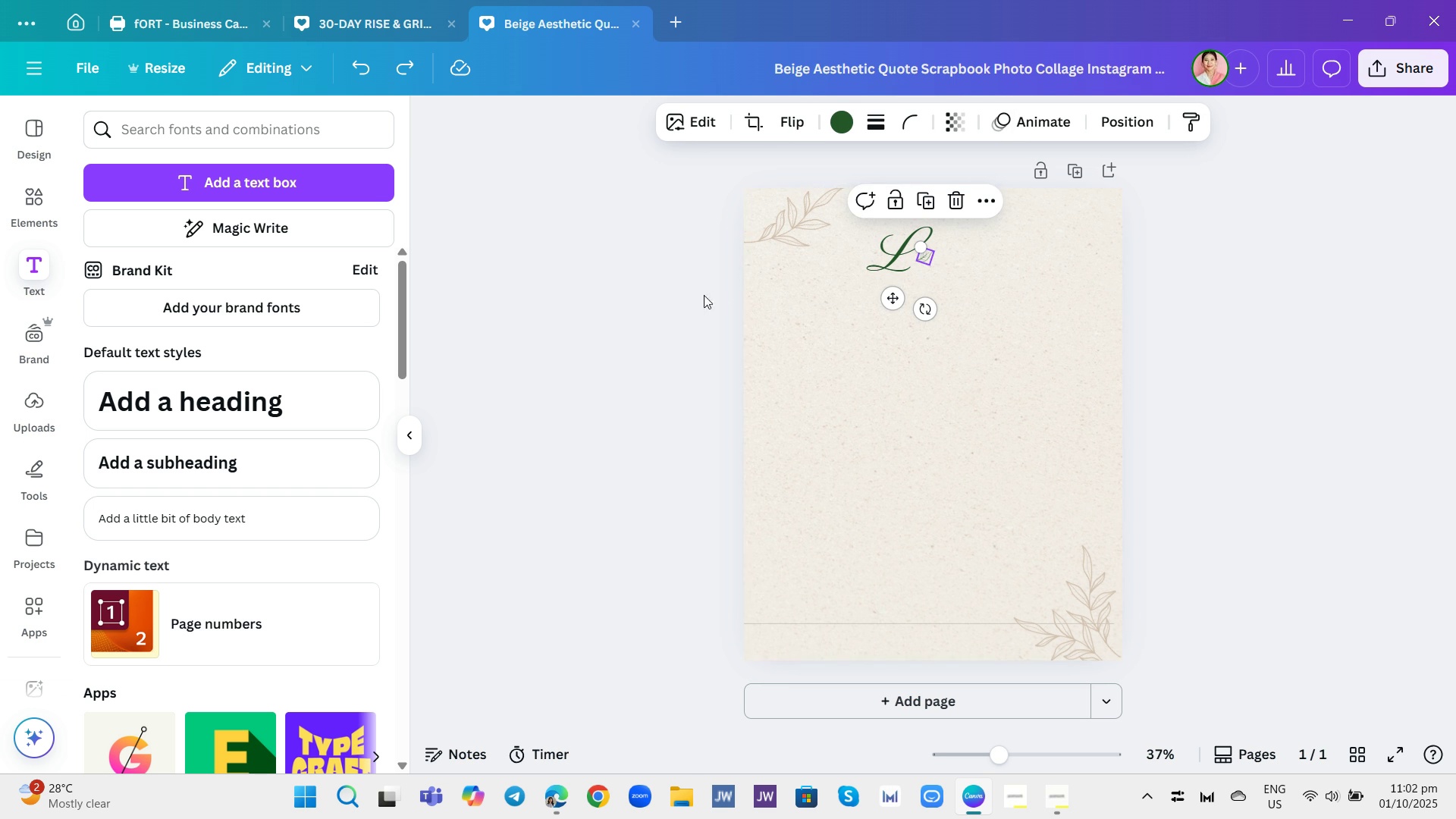 
left_click([924, 256])
 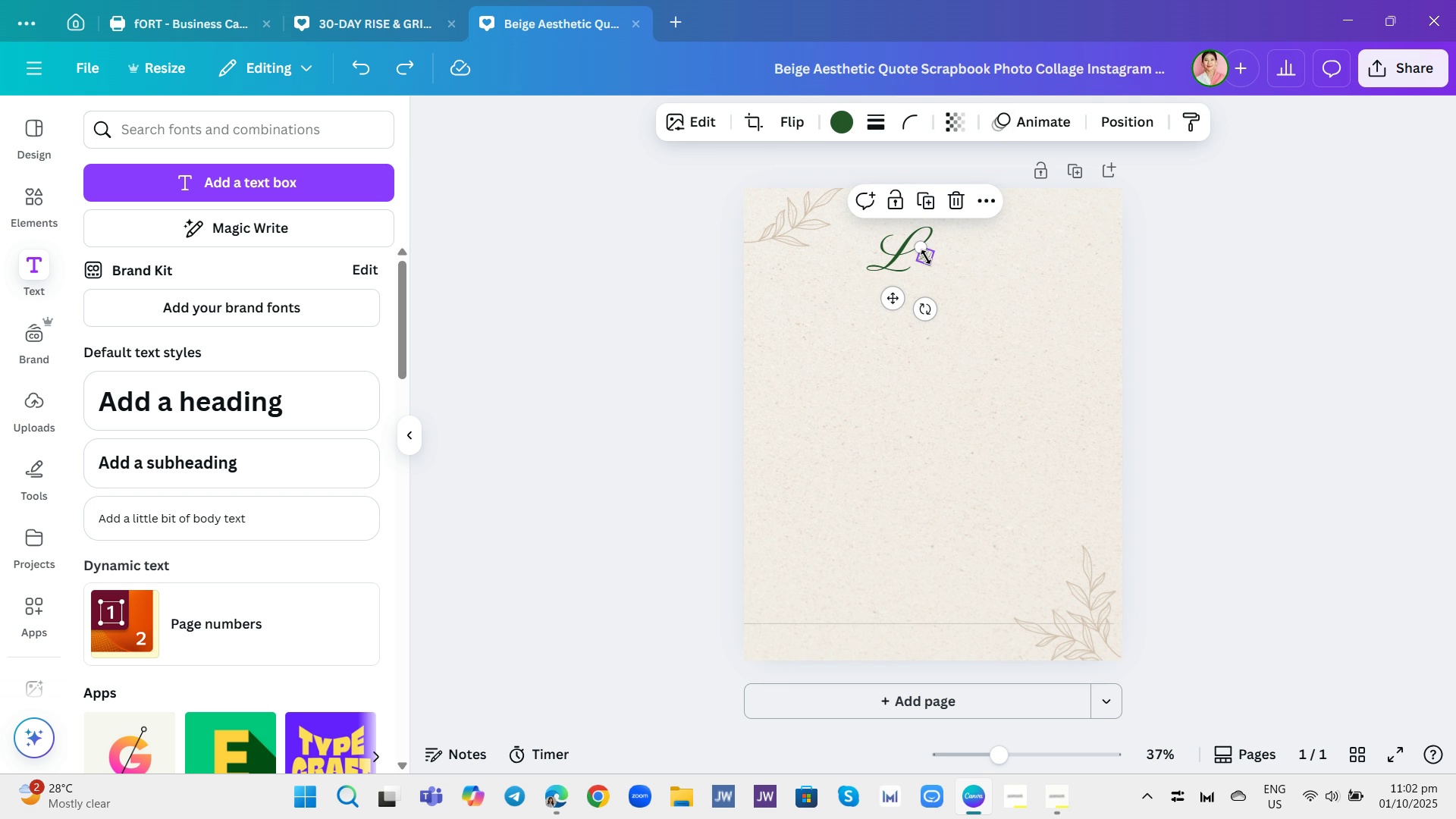 
double_click([925, 257])
 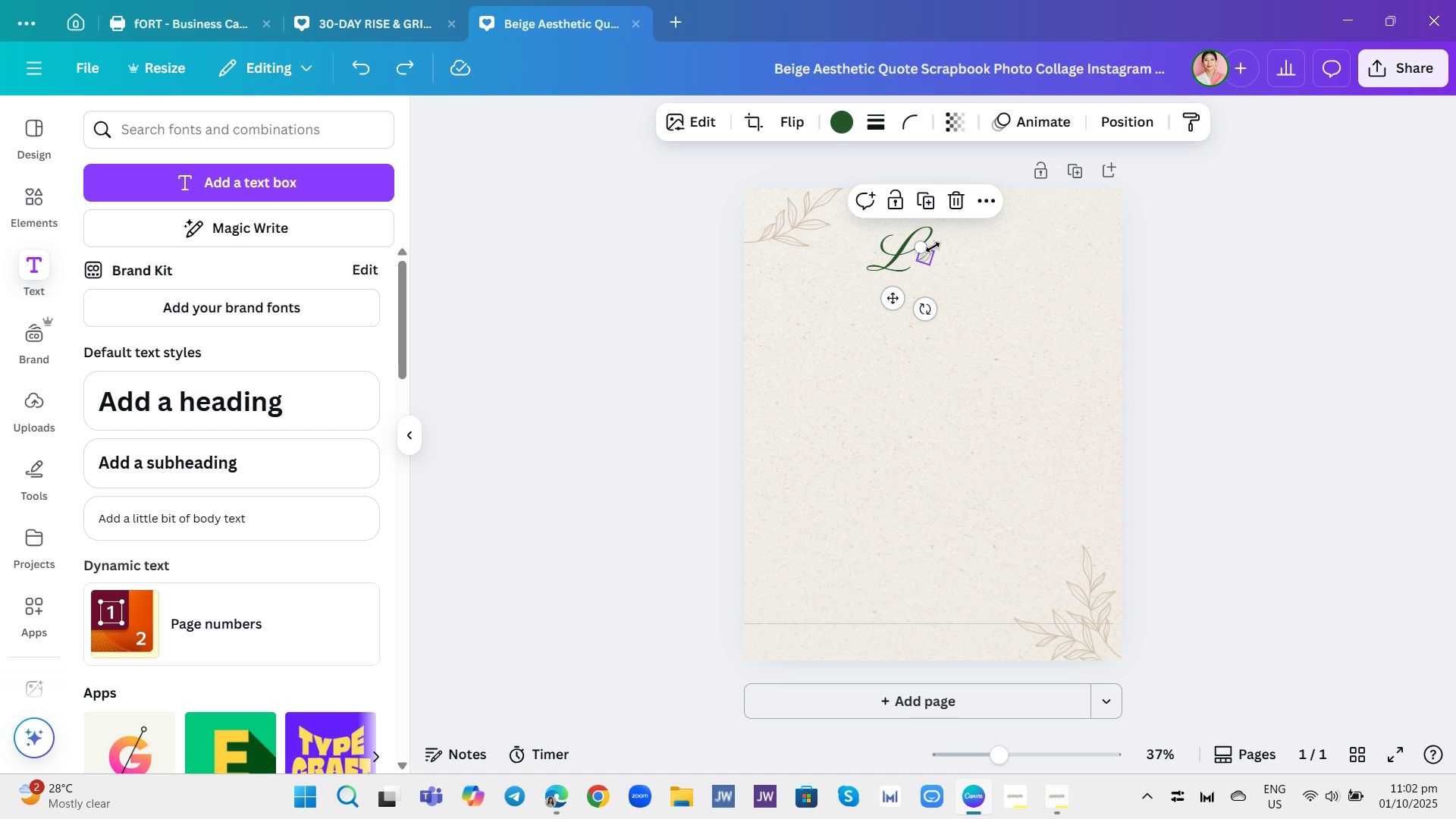 
left_click([912, 128])
 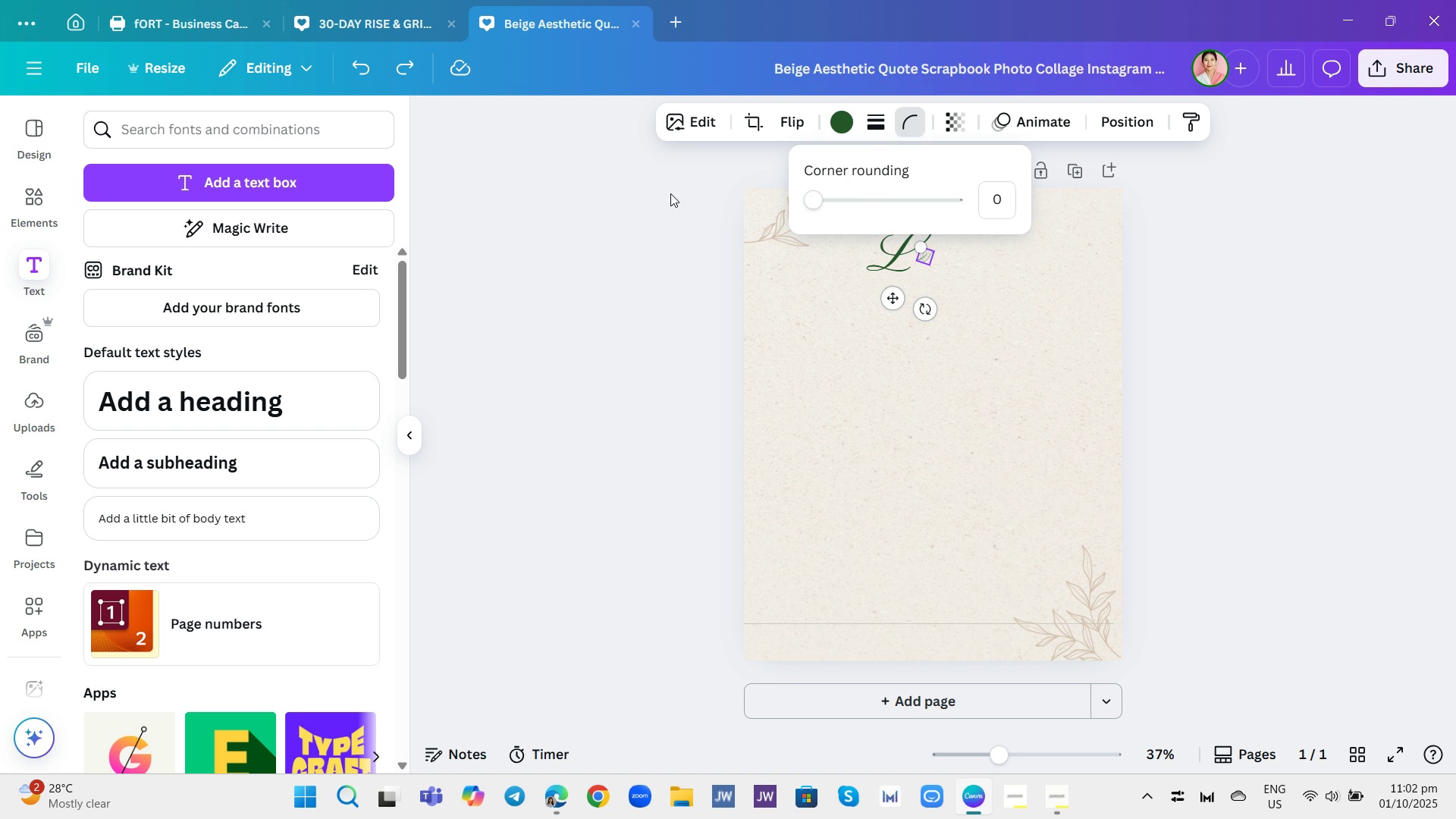 
left_click([670, 193])
 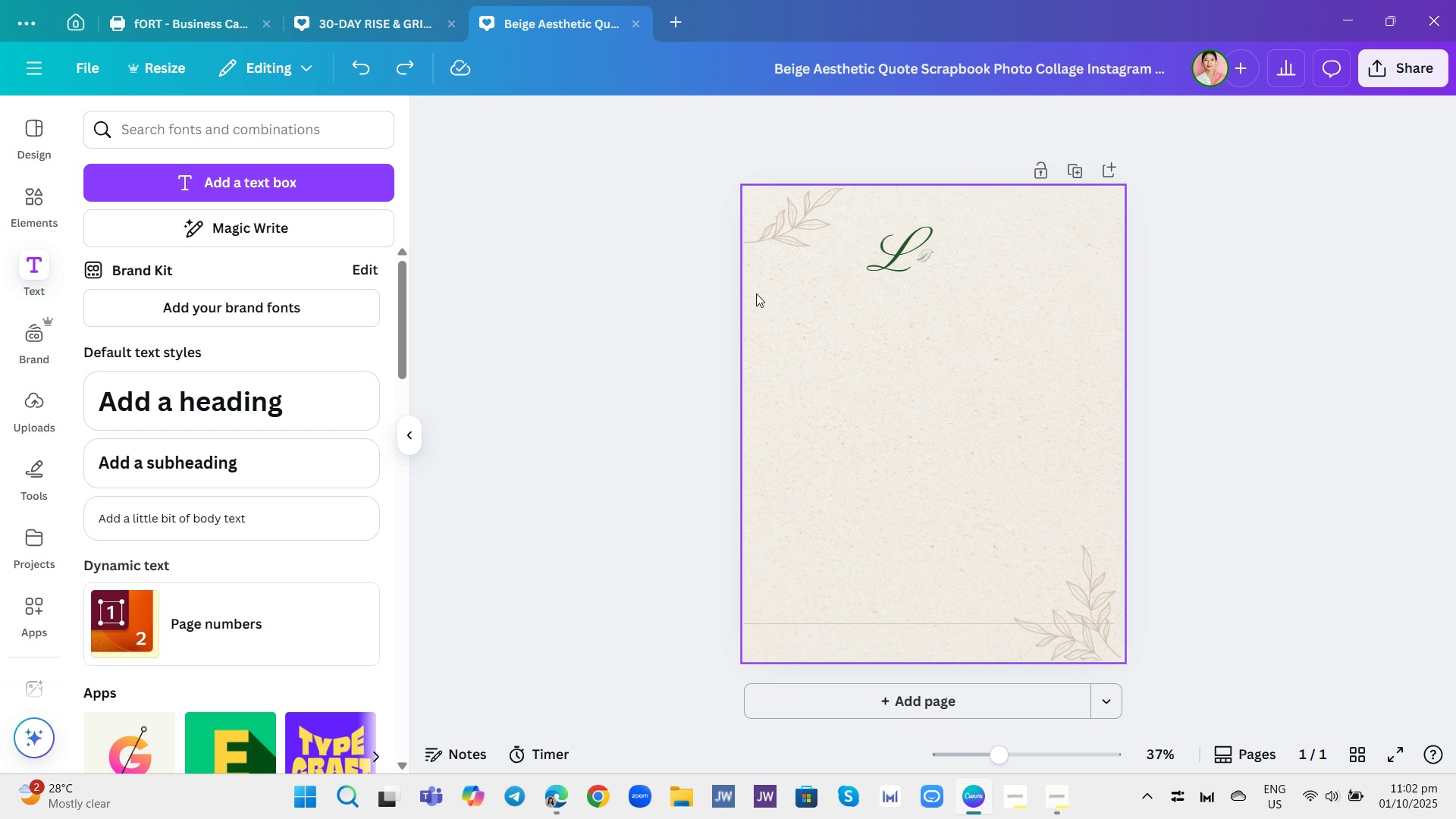 
wait(5.92)
 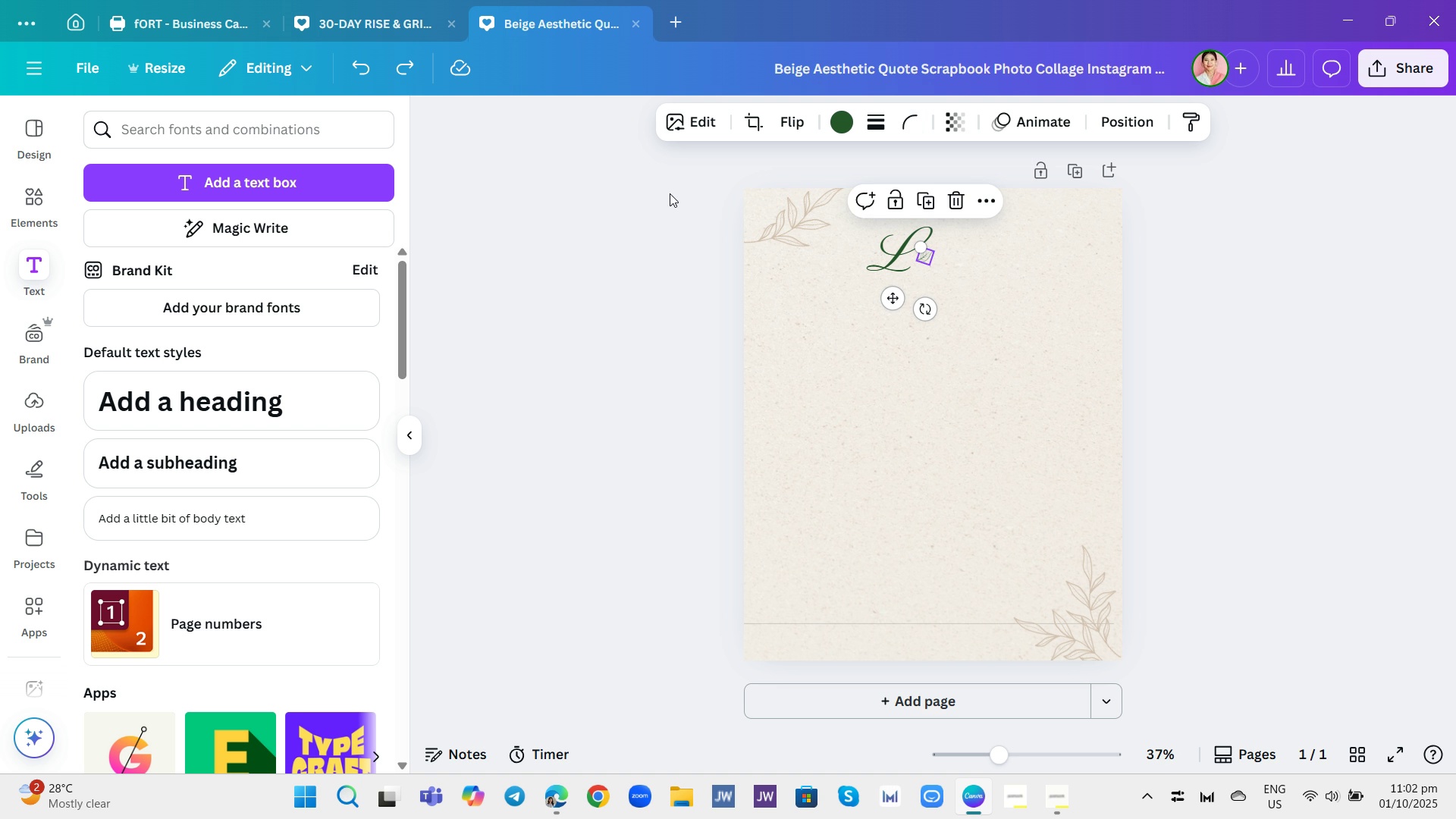 
mouse_move([839, 306])